 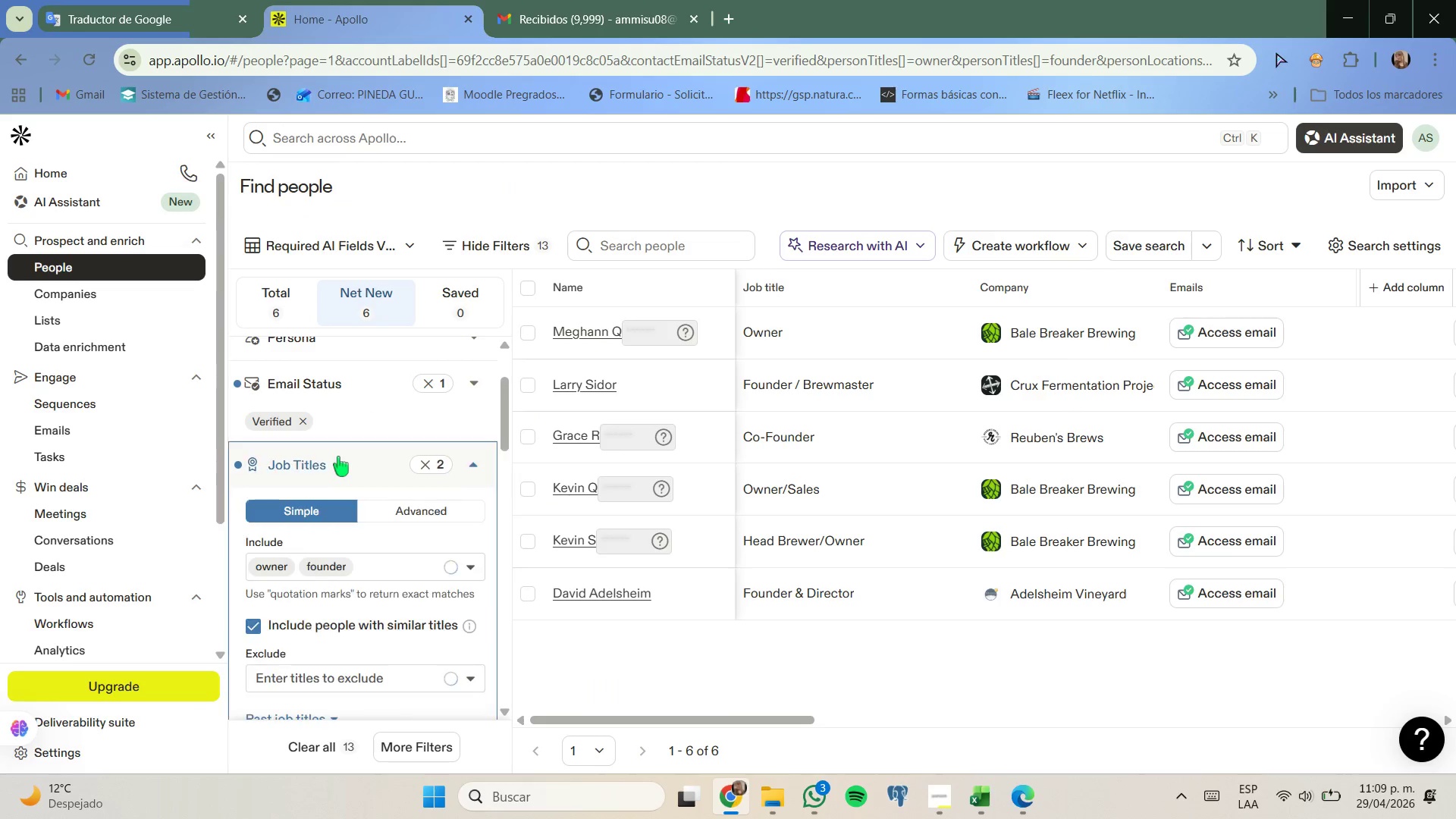 
left_click([380, 570])
 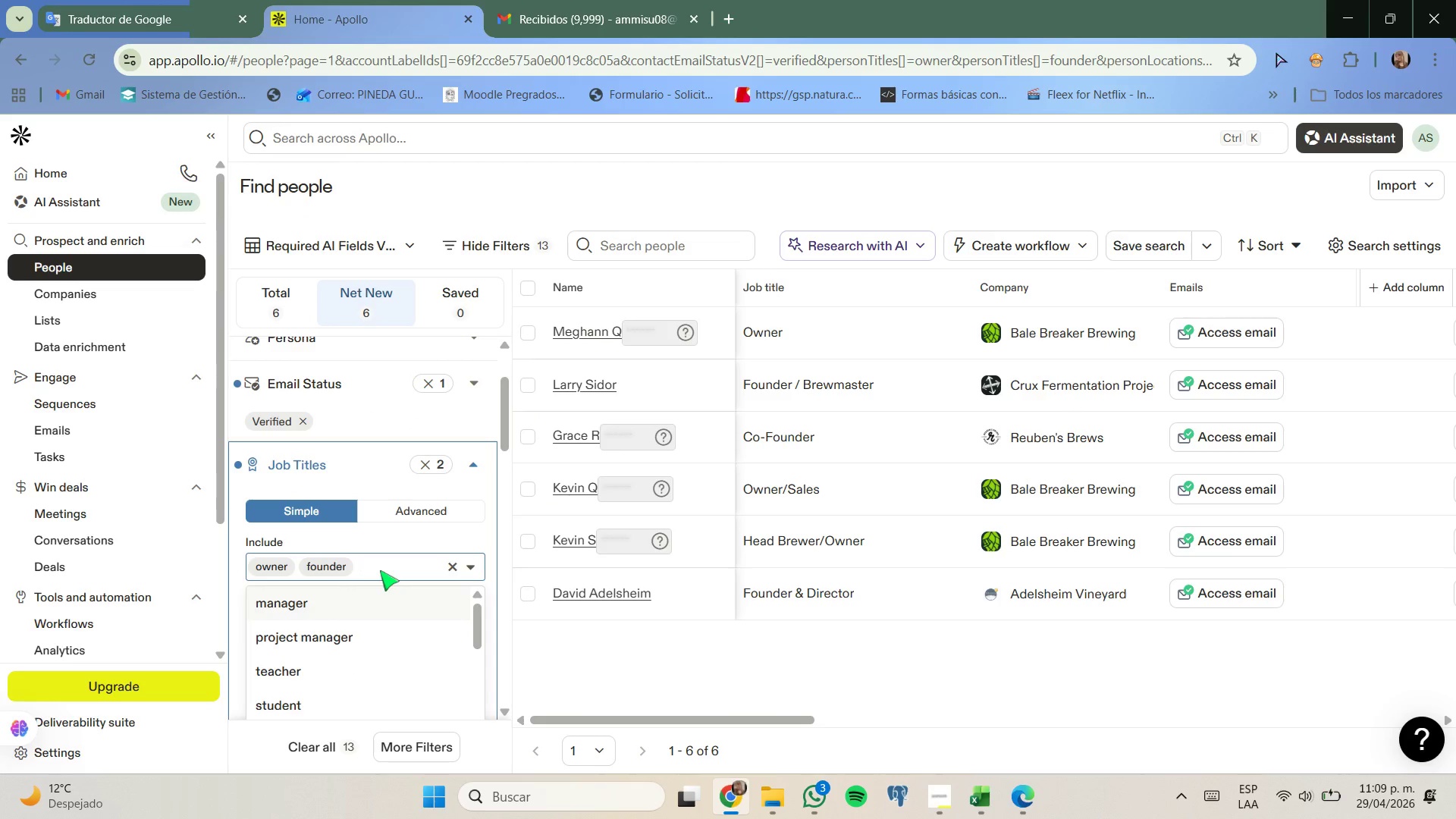 
type(marketing)
 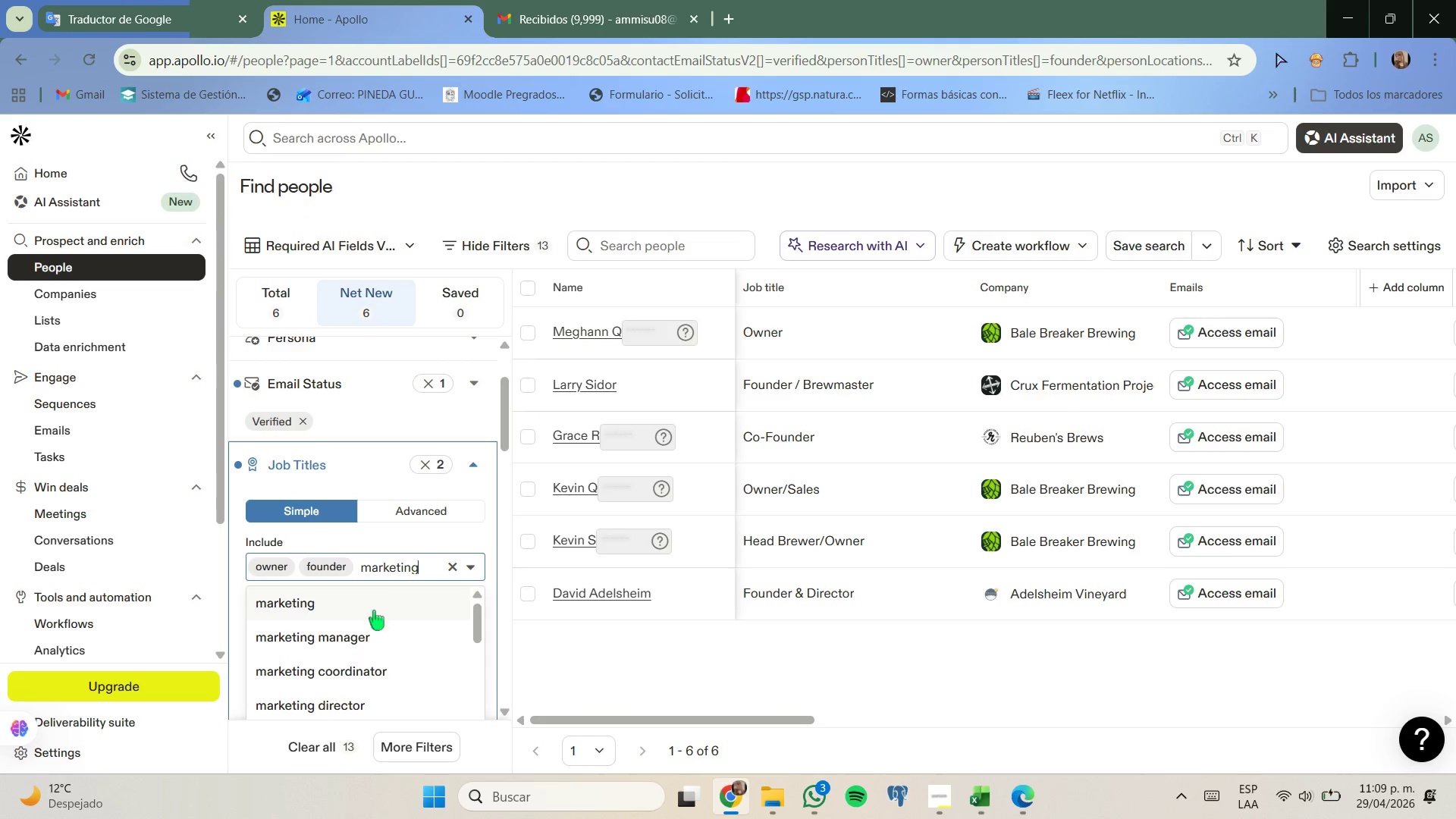 
key(Space)
 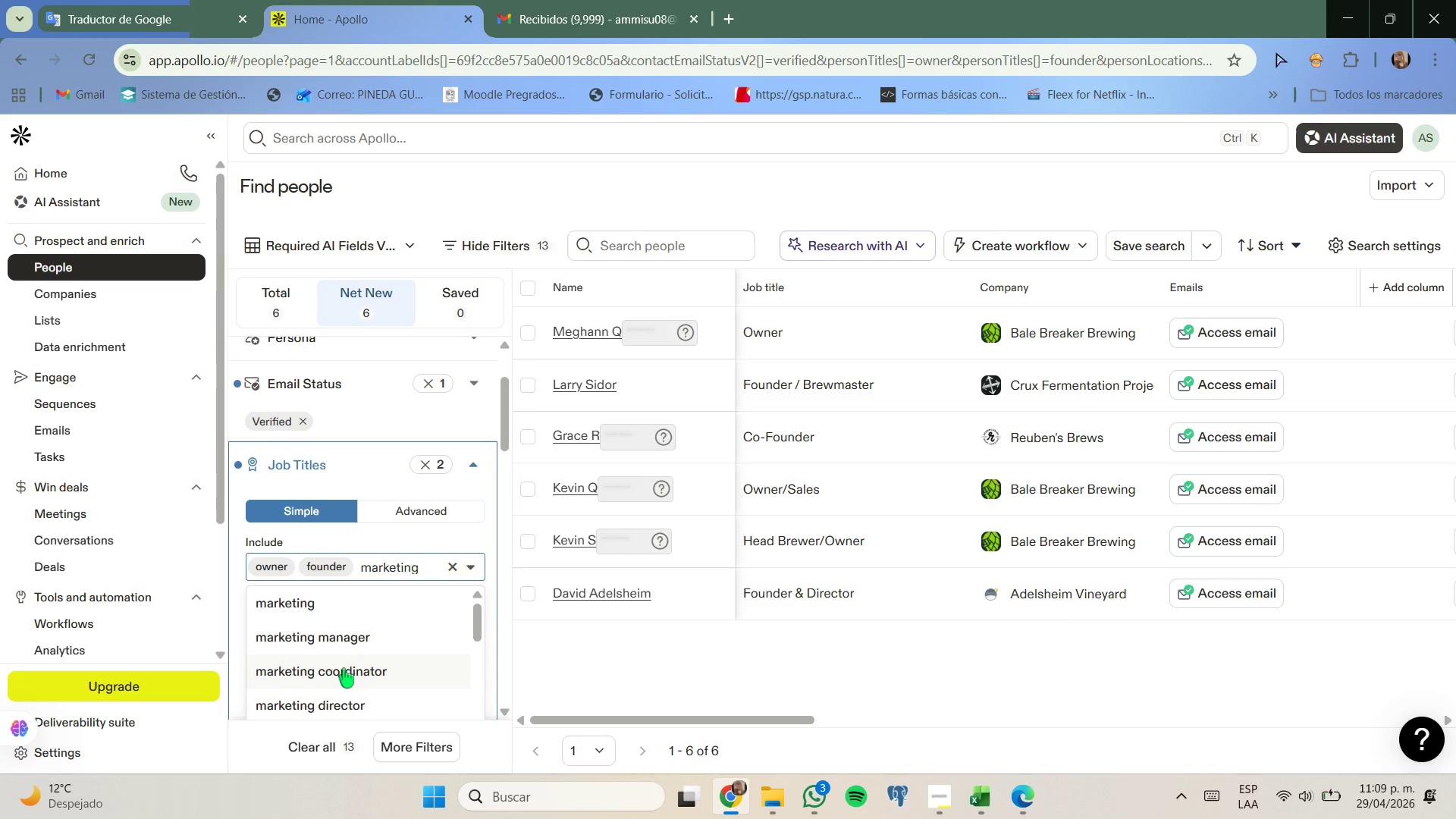 
left_click([339, 695])
 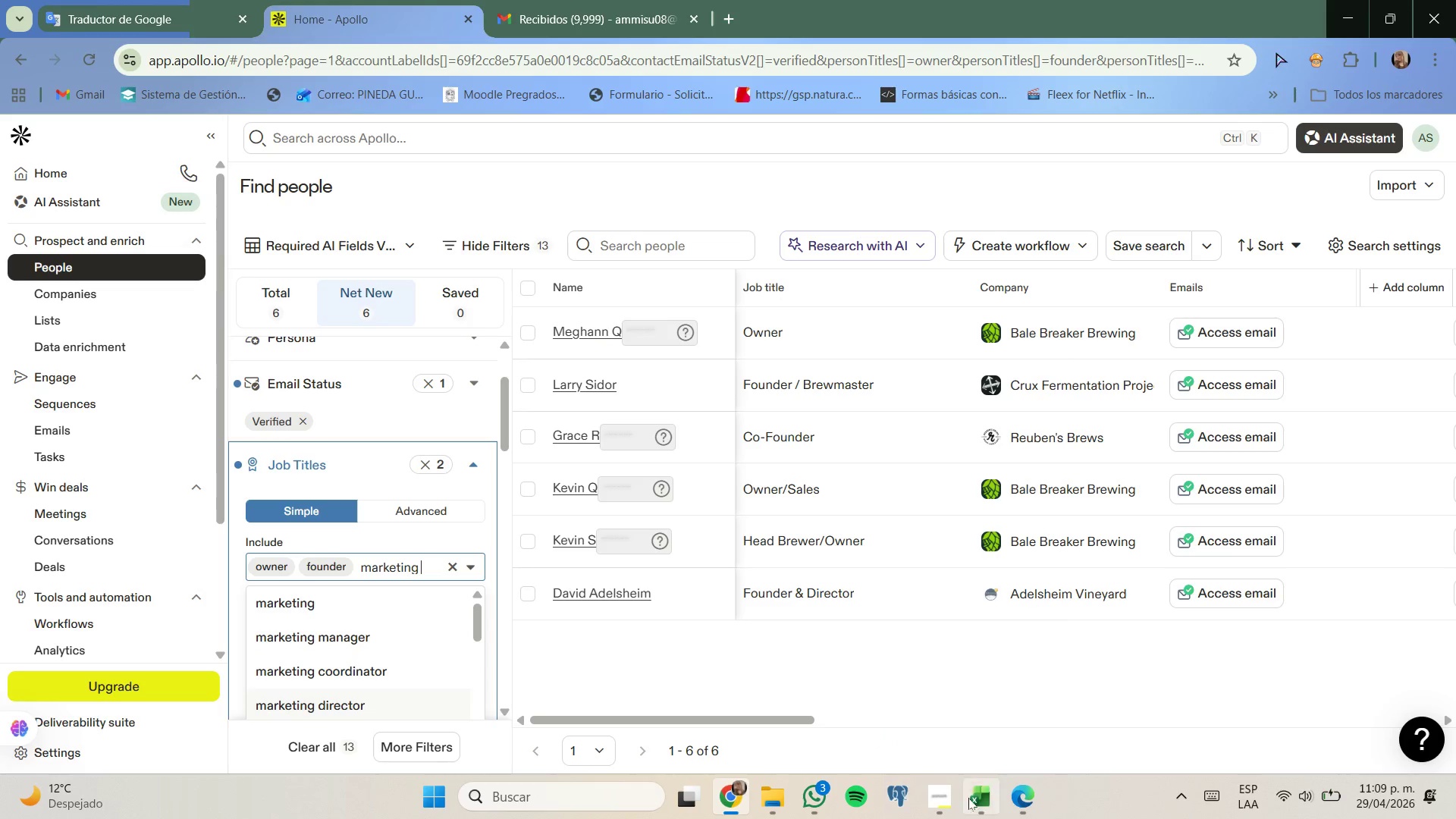 
left_click([951, 793])